 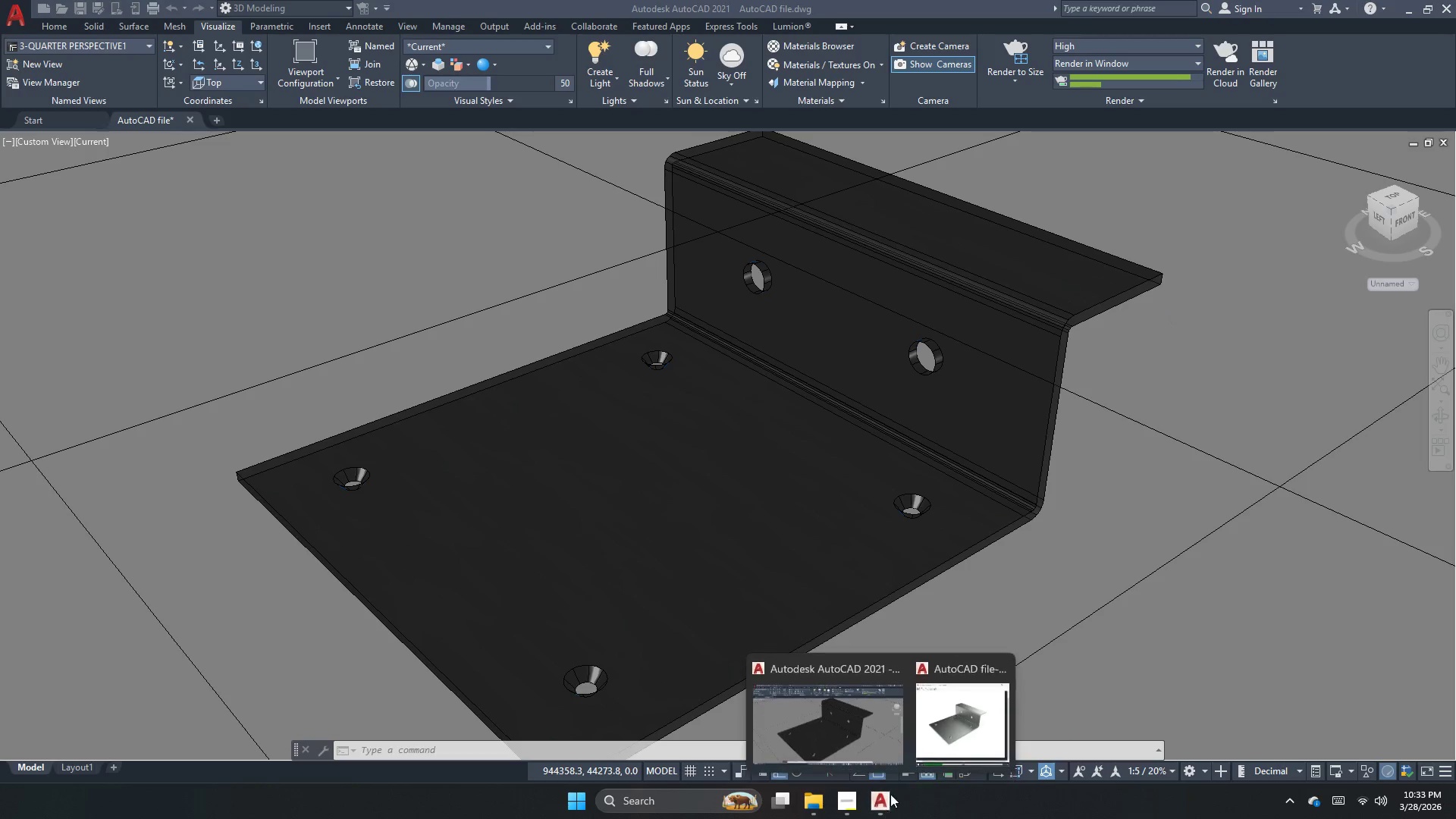 
left_click([949, 722])
 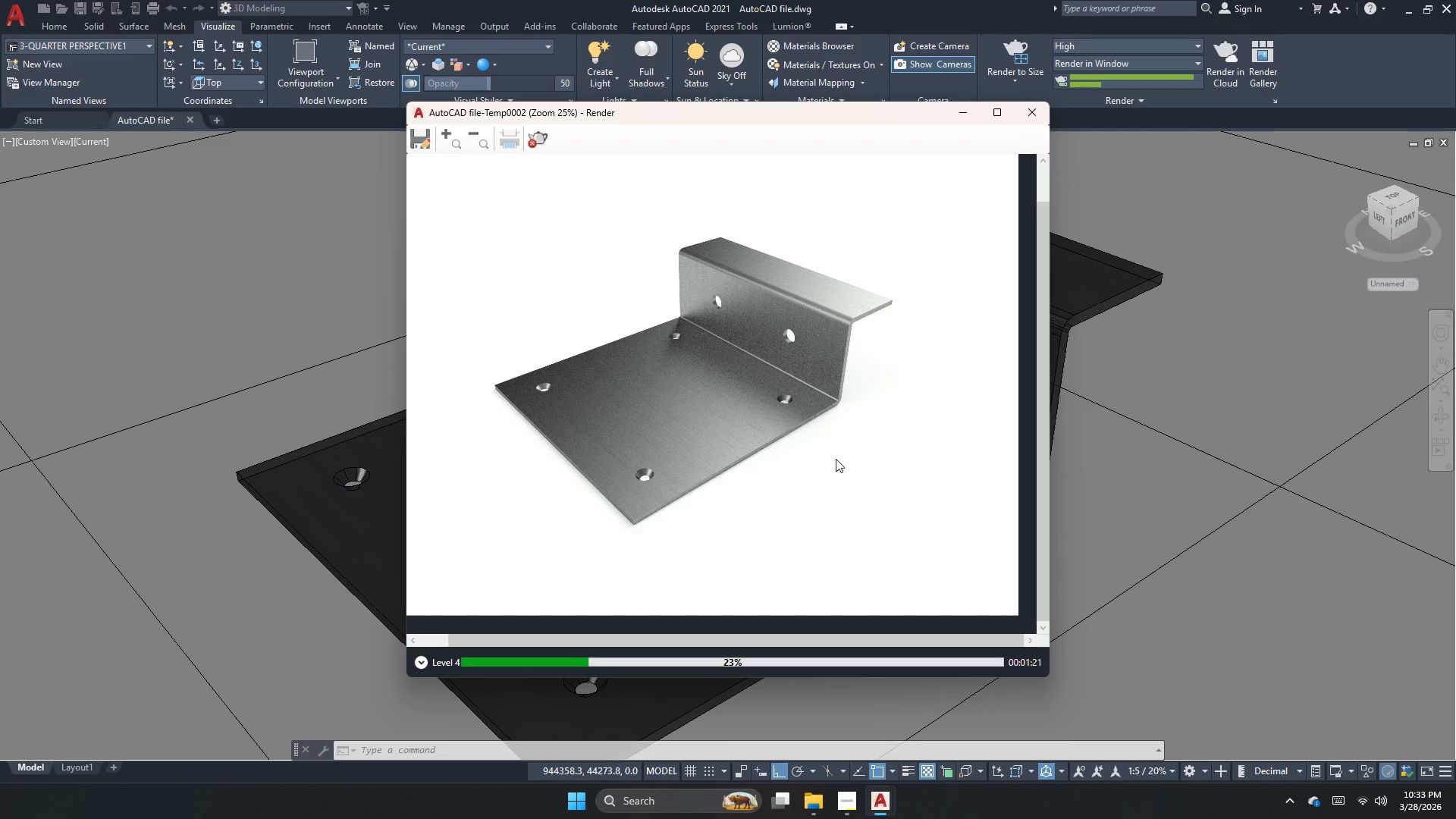 
scroll: coordinate [828, 459], scroll_direction: down, amount: 1.0
 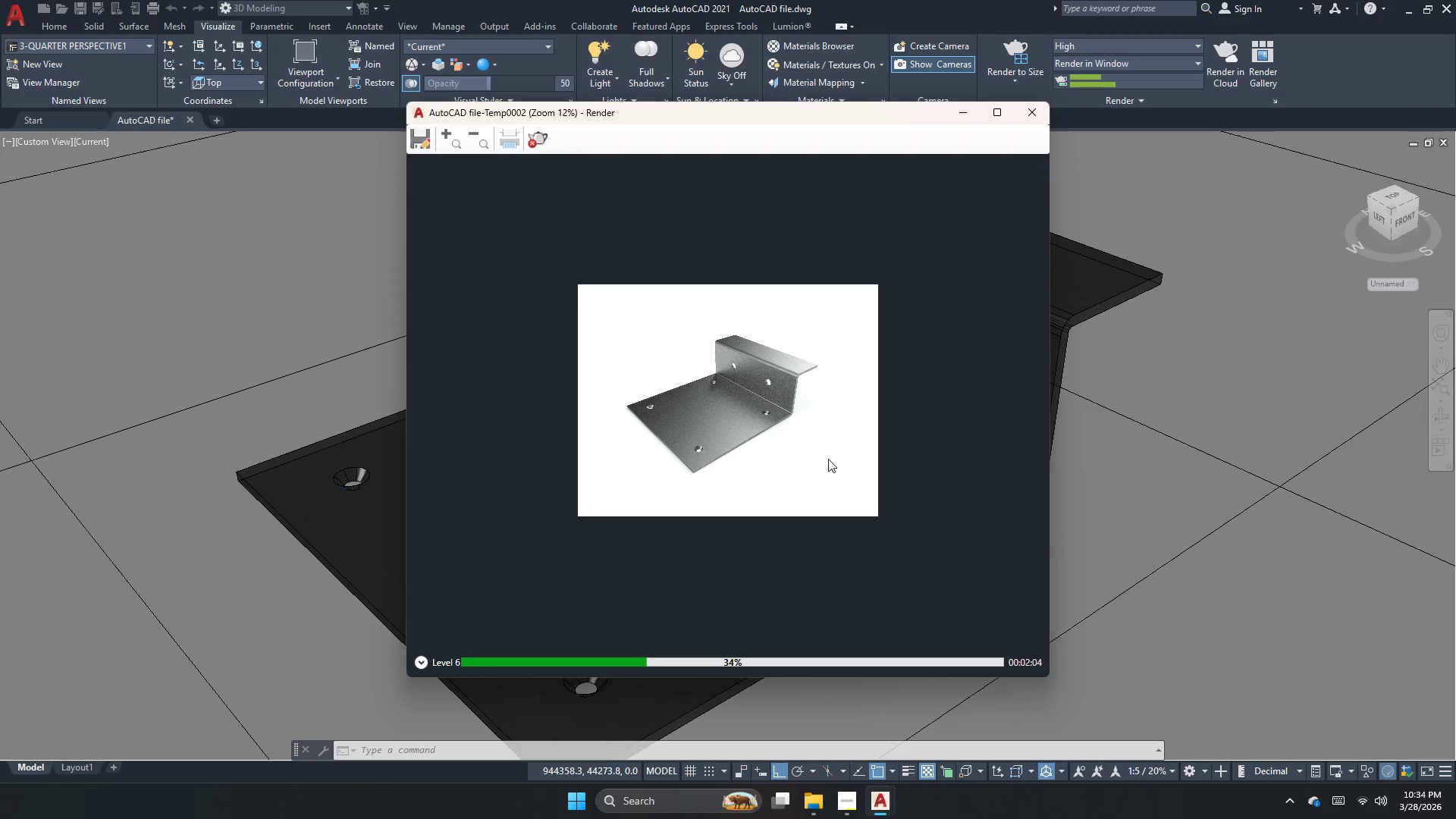 
wait(47.06)
 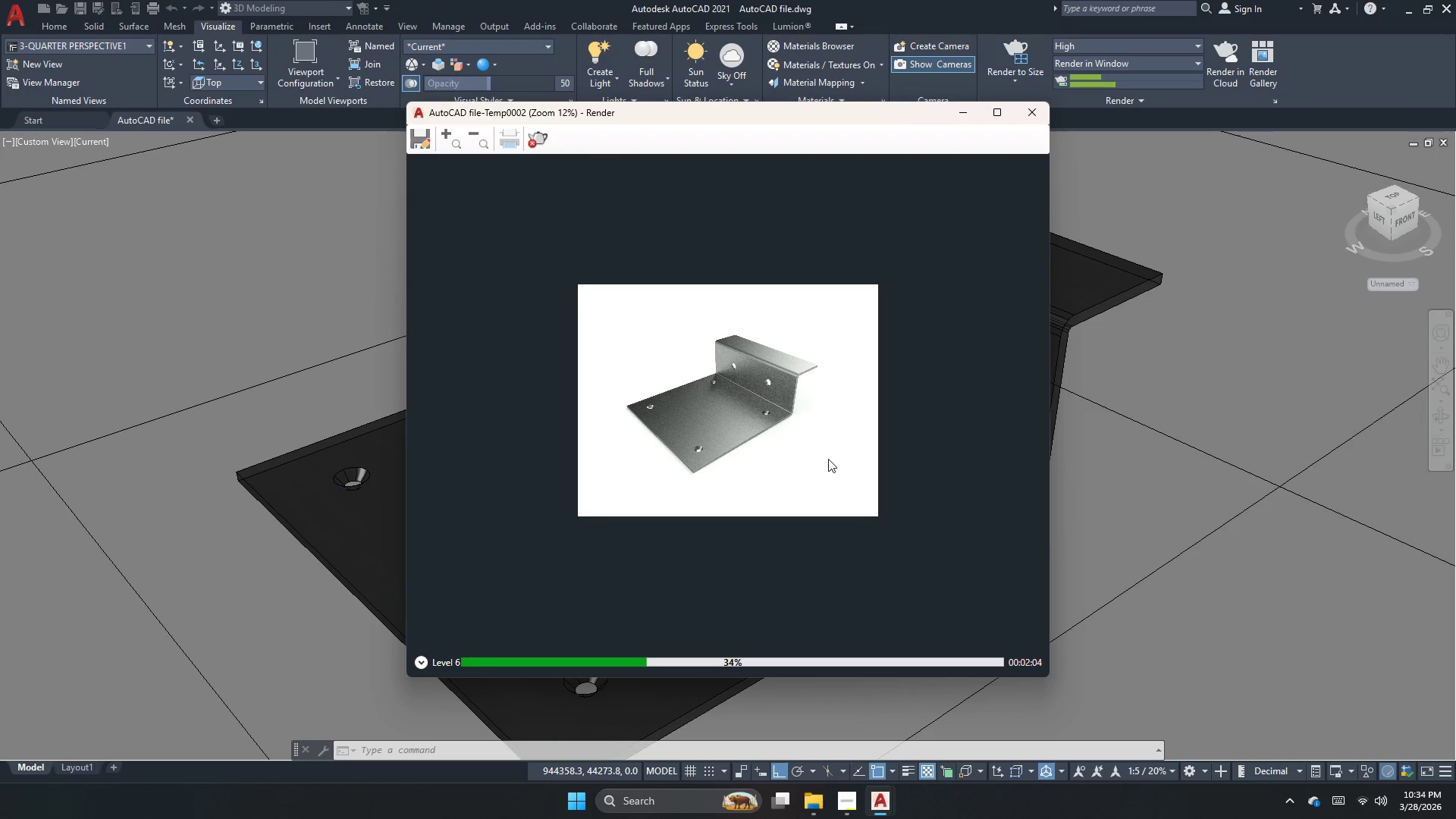 
scroll: coordinate [707, 405], scroll_direction: up, amount: 2.0
 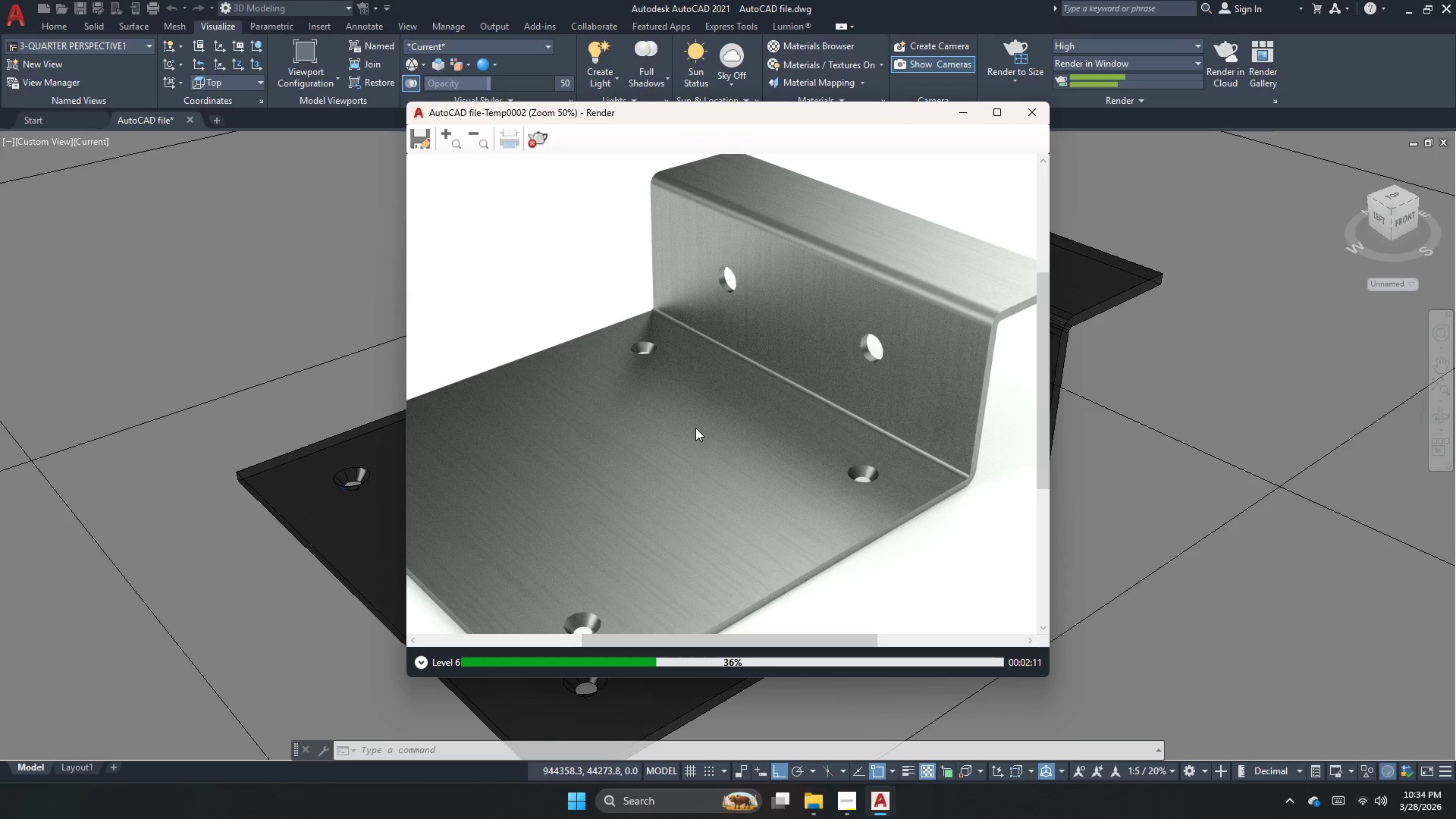 
scroll: coordinate [695, 431], scroll_direction: down, amount: 2.0
 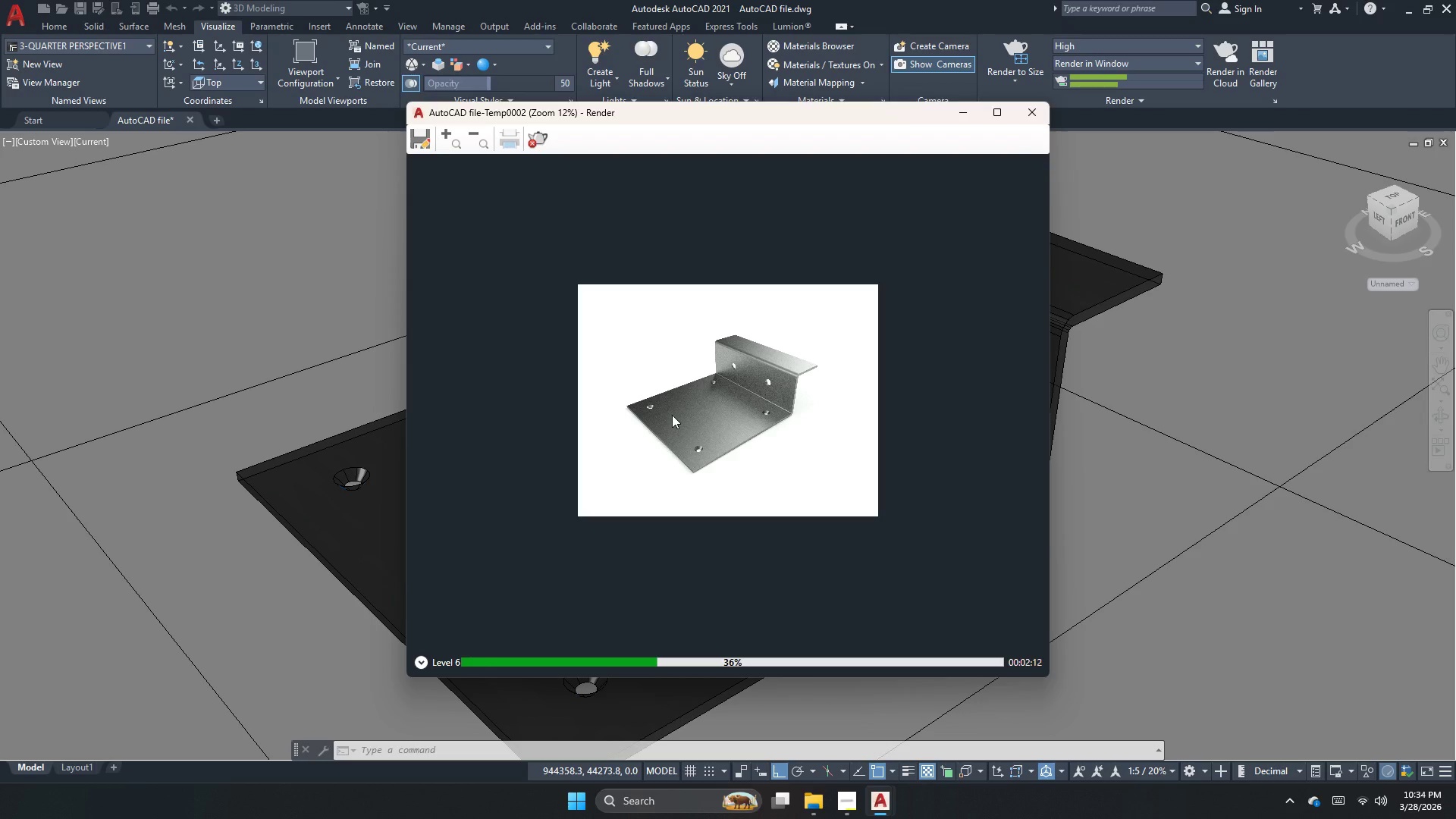 
scroll: coordinate [671, 415], scroll_direction: up, amount: 1.0
 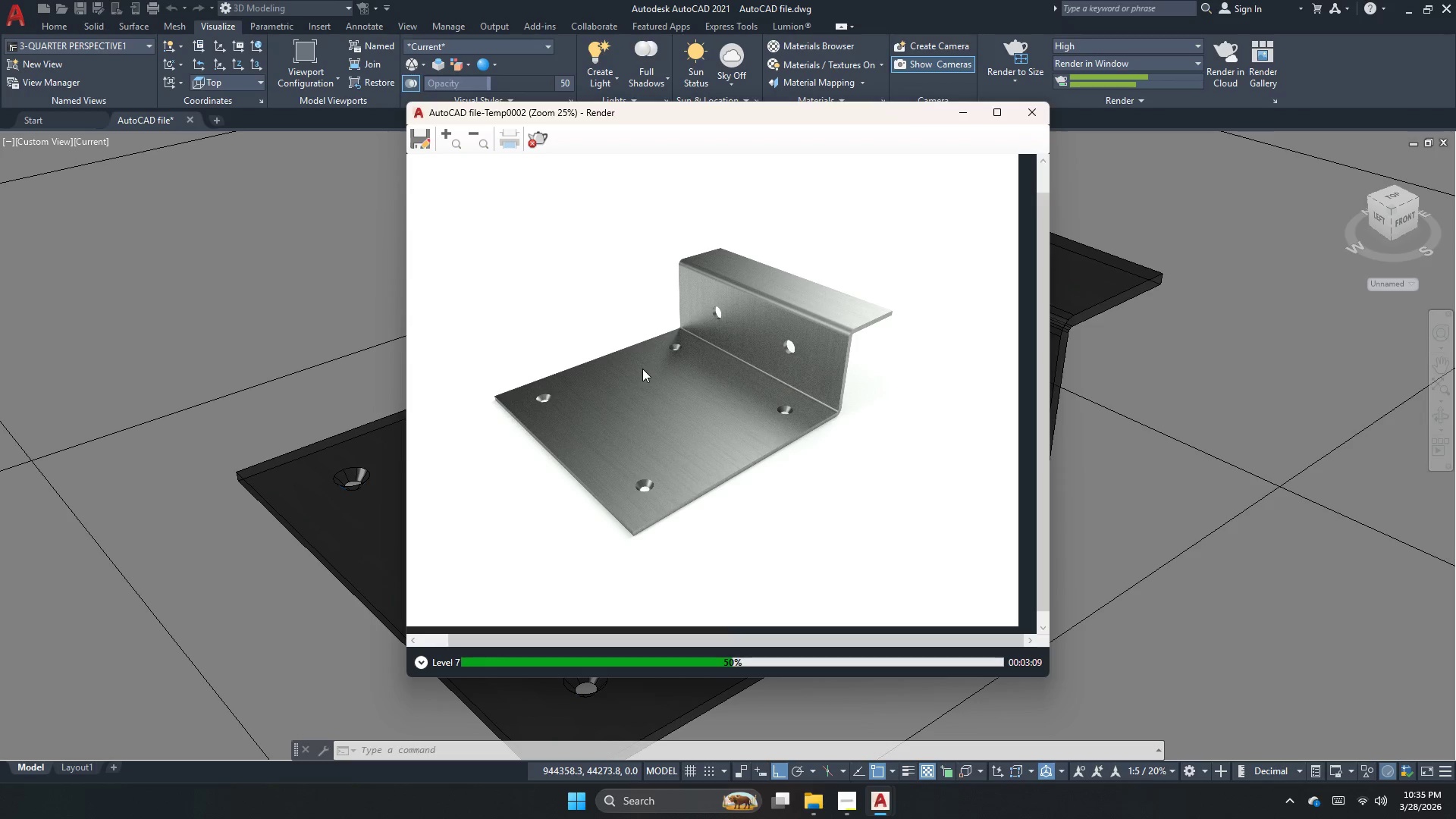 
wait(61.28)
 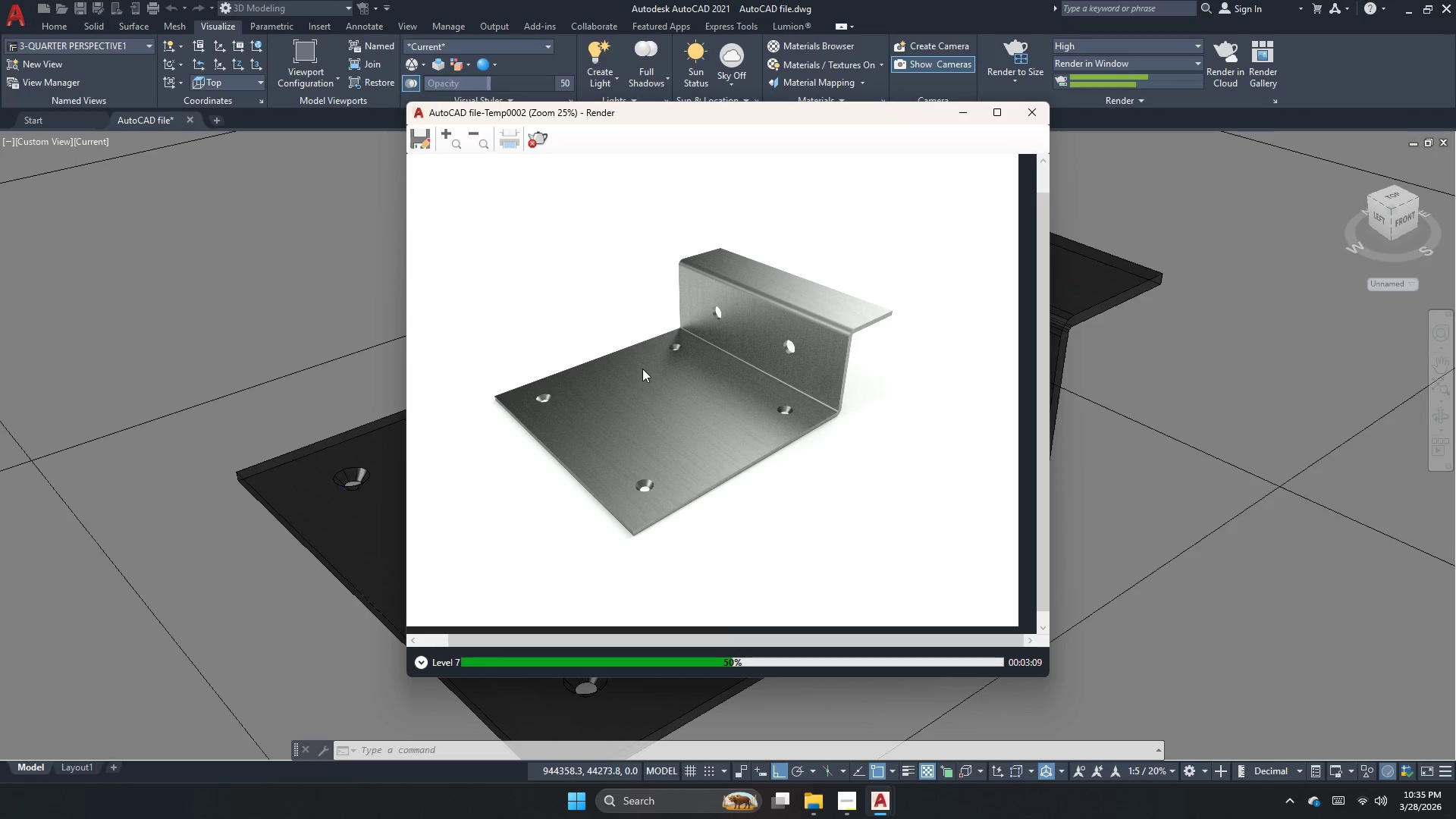 
scroll: coordinate [736, 384], scroll_direction: up, amount: 2.0
 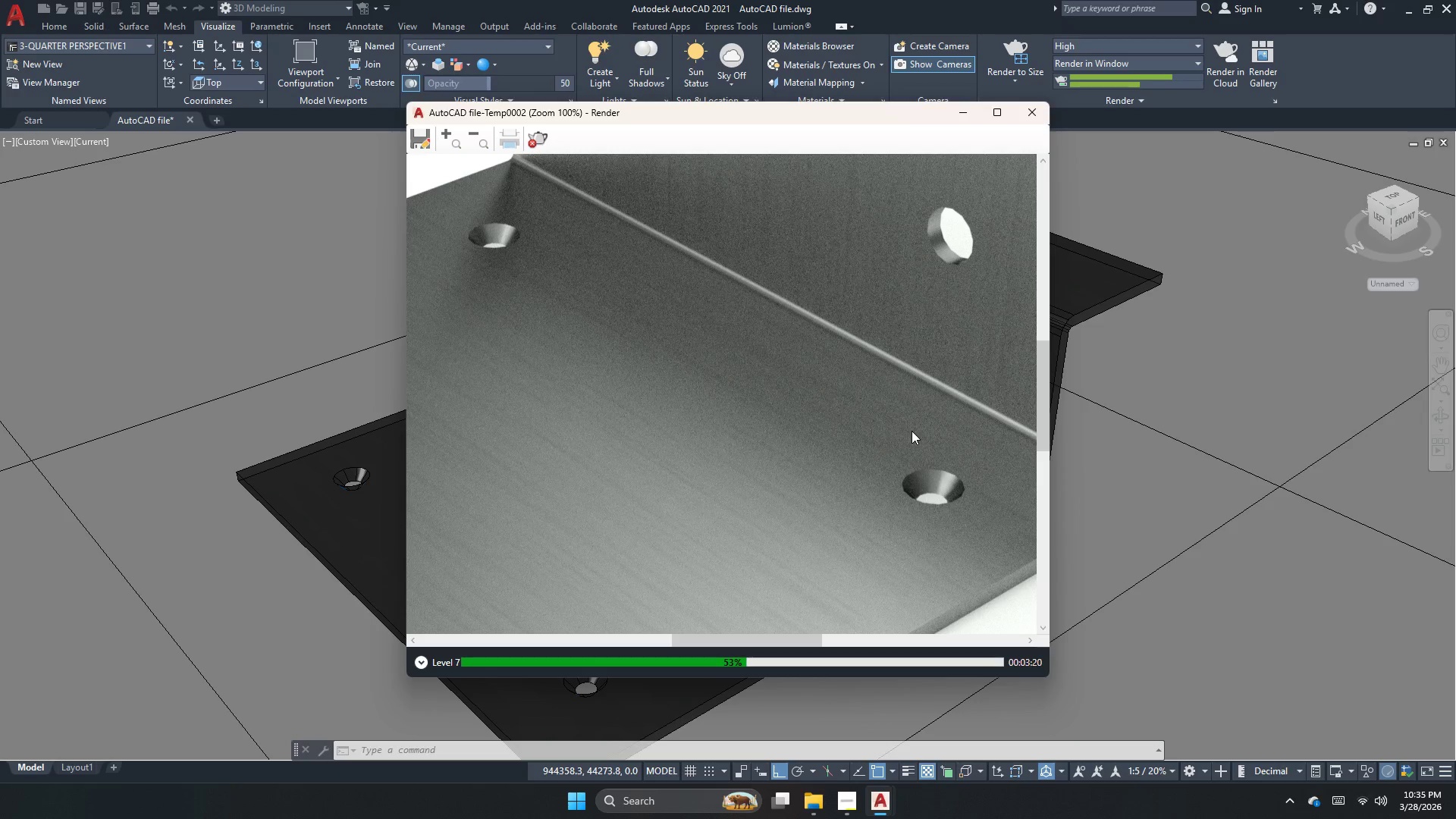 
wait(10.72)
 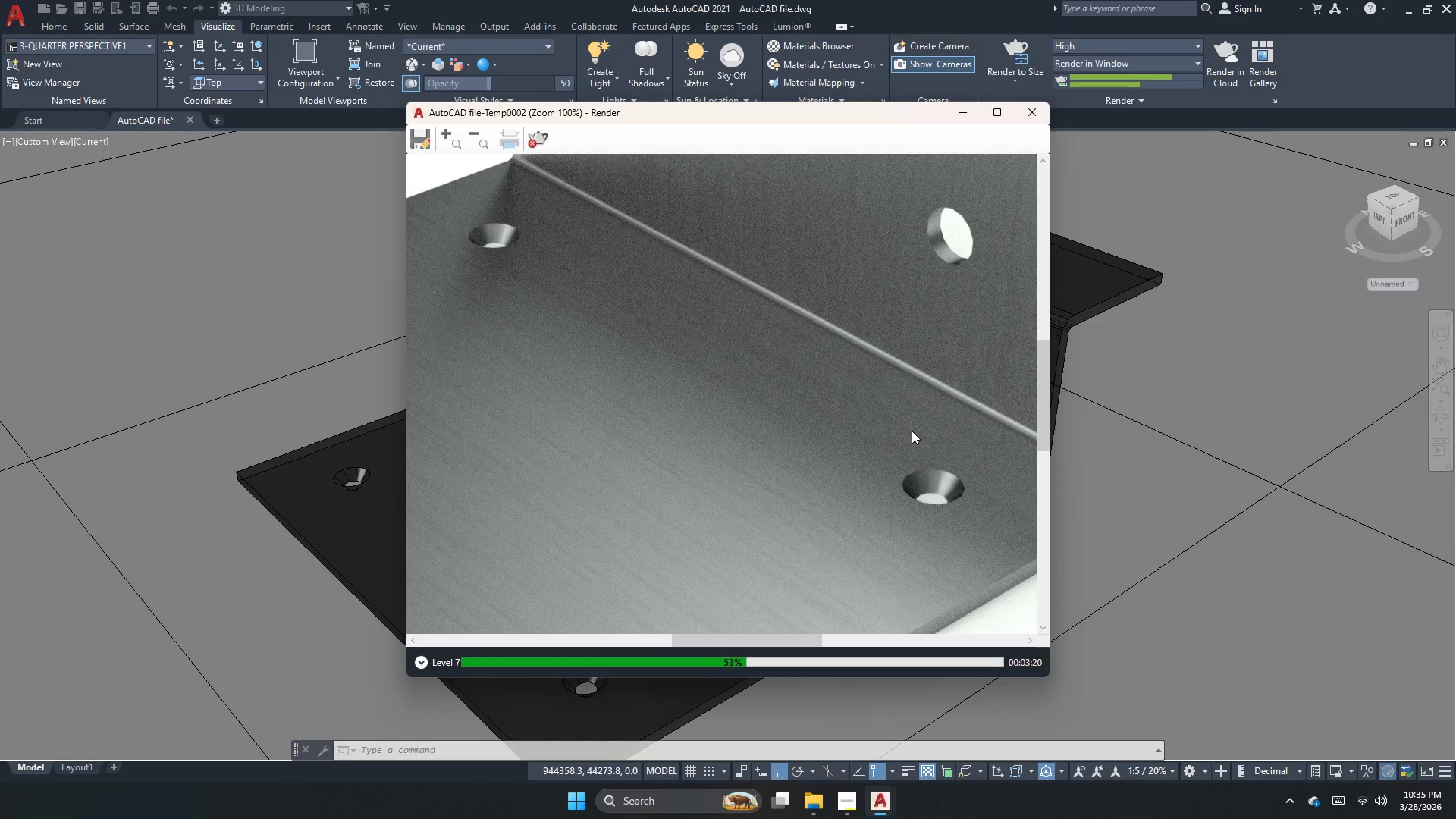 
scroll: coordinate [921, 428], scroll_direction: down, amount: 1.0
 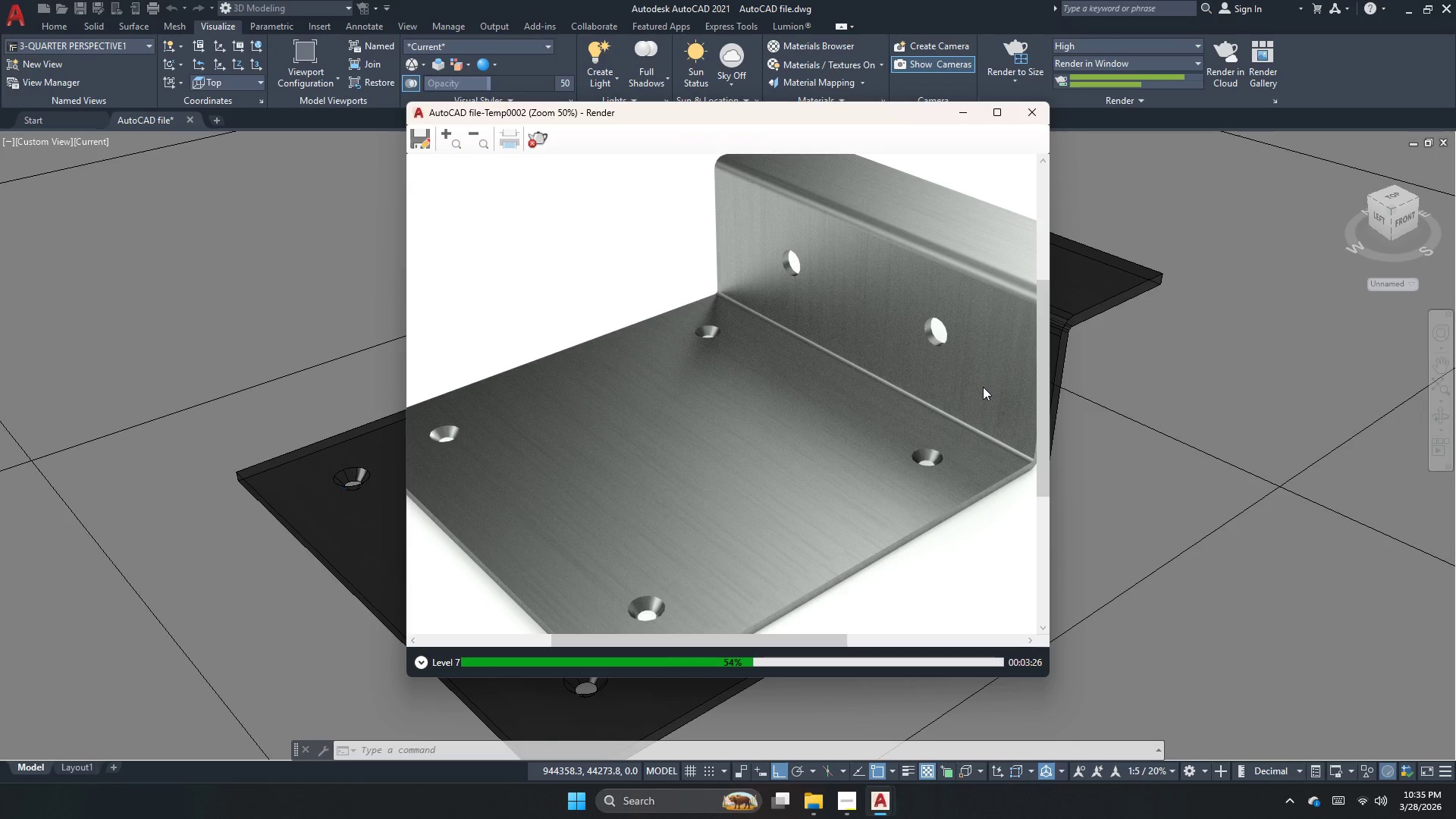 
scroll: coordinate [972, 386], scroll_direction: none, amount: 0.0
 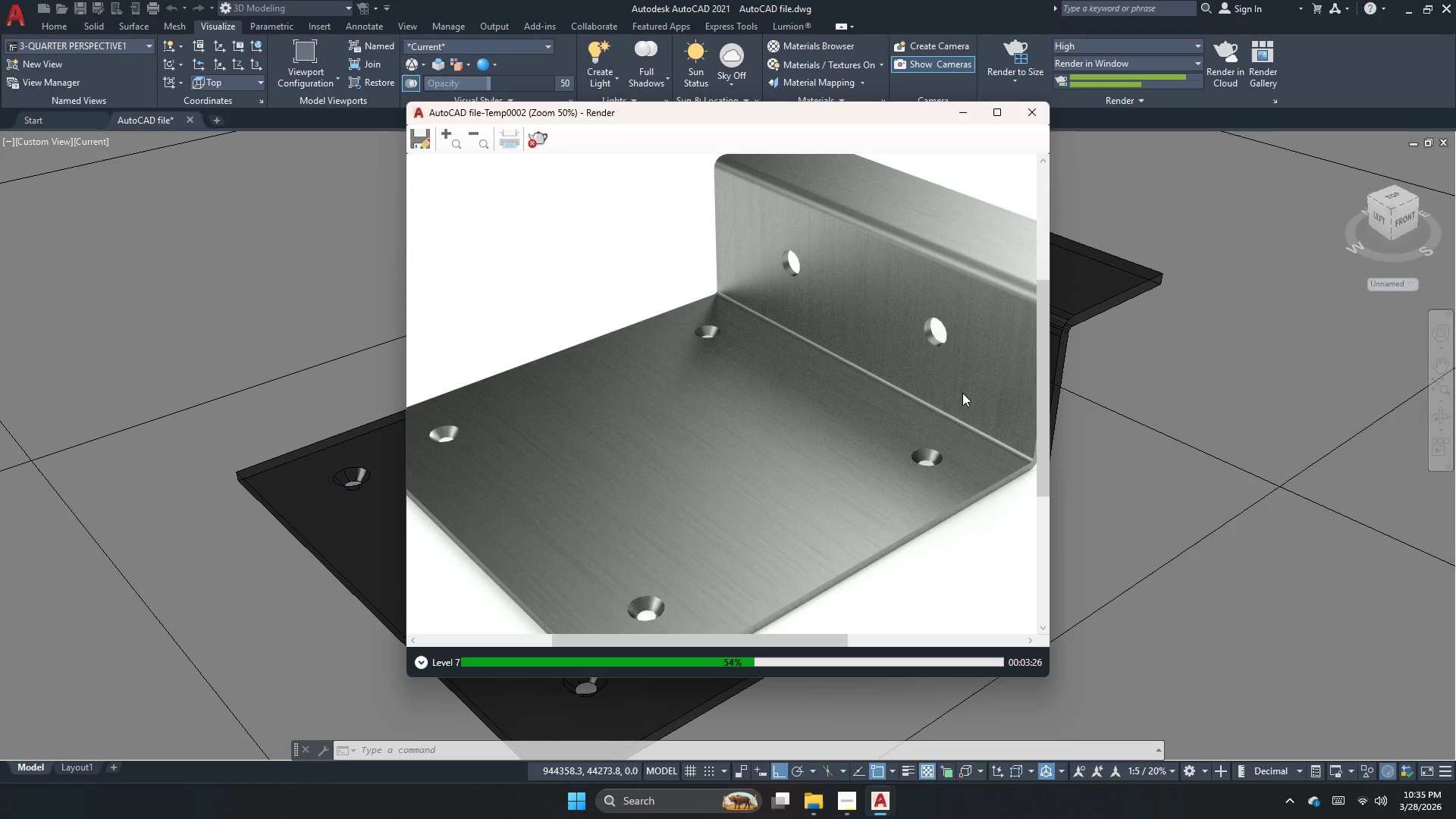 
scroll: coordinate [962, 393], scroll_direction: up, amount: 2.0
 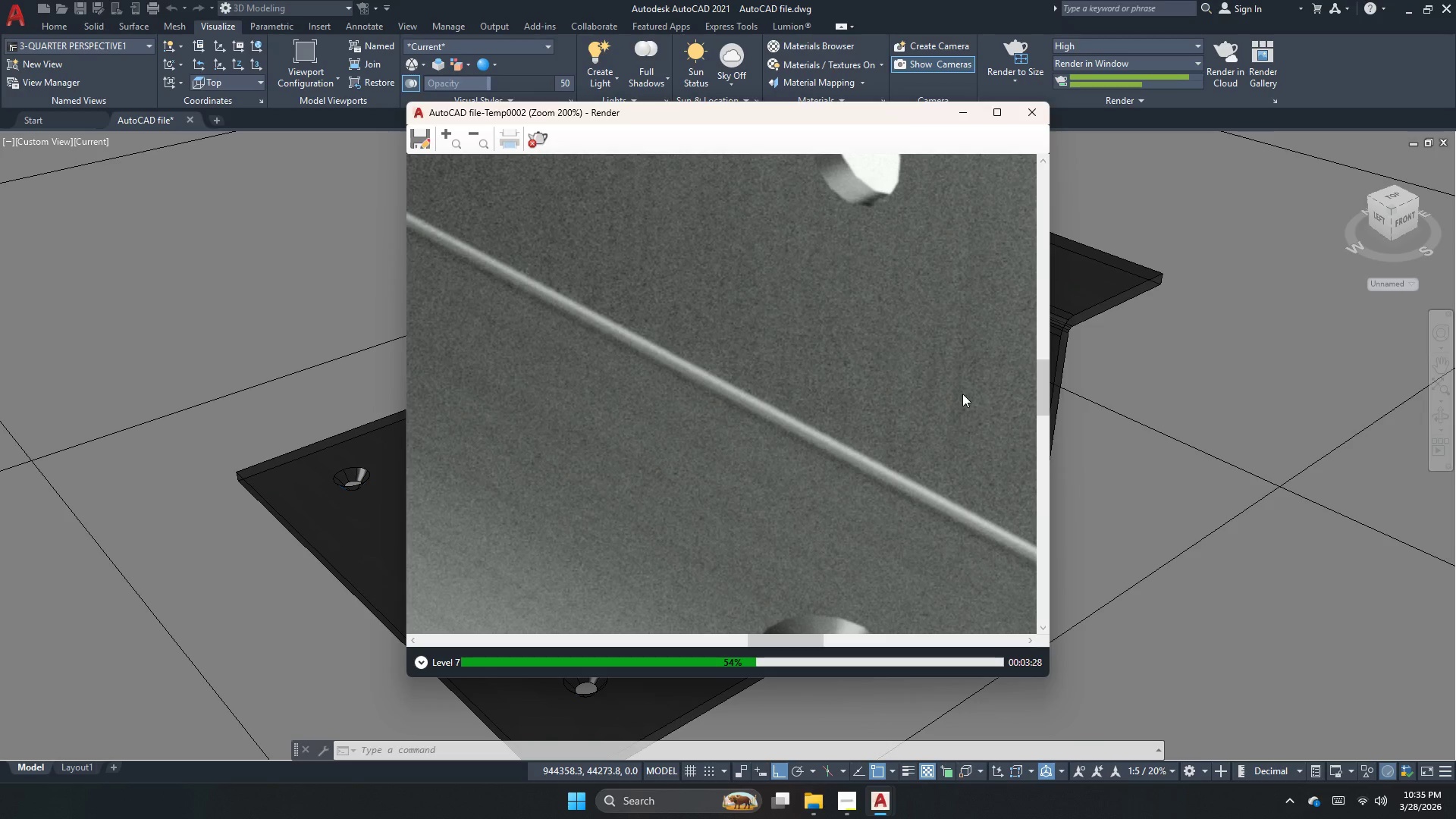 
scroll: coordinate [956, 397], scroll_direction: down, amount: 3.0
 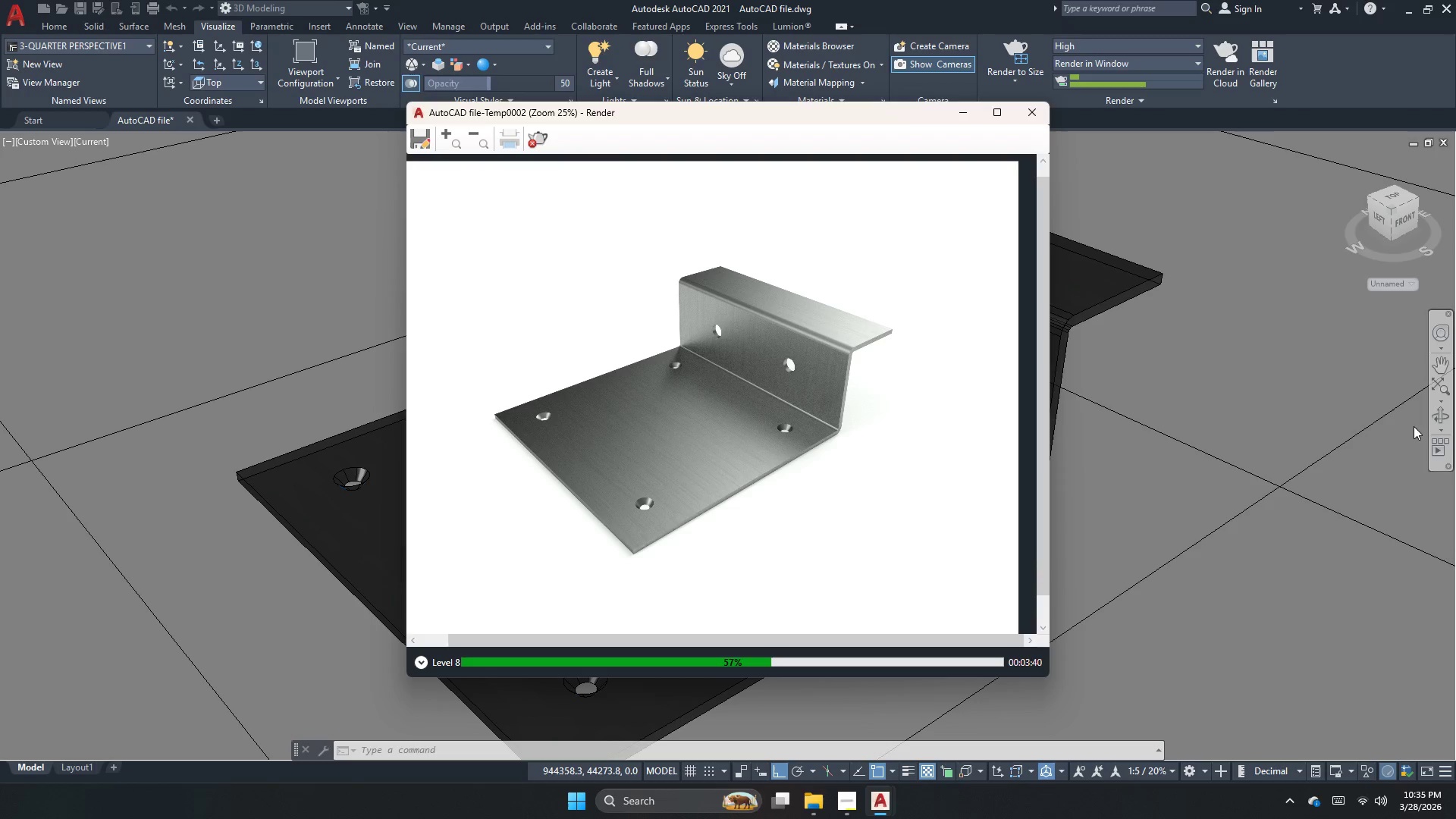 
wait(16.14)
 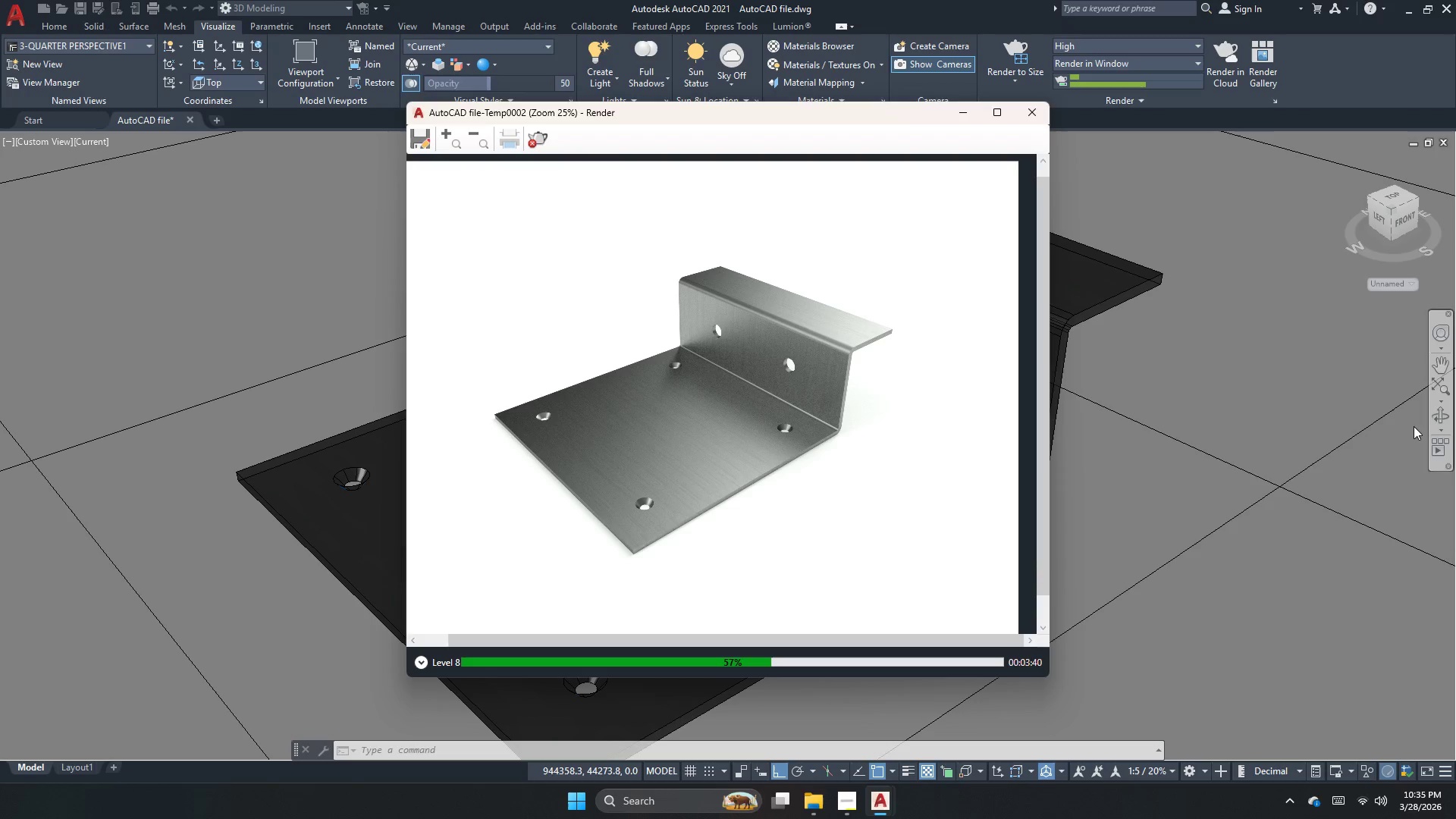 
scroll: coordinate [768, 409], scroll_direction: down, amount: 2.0
 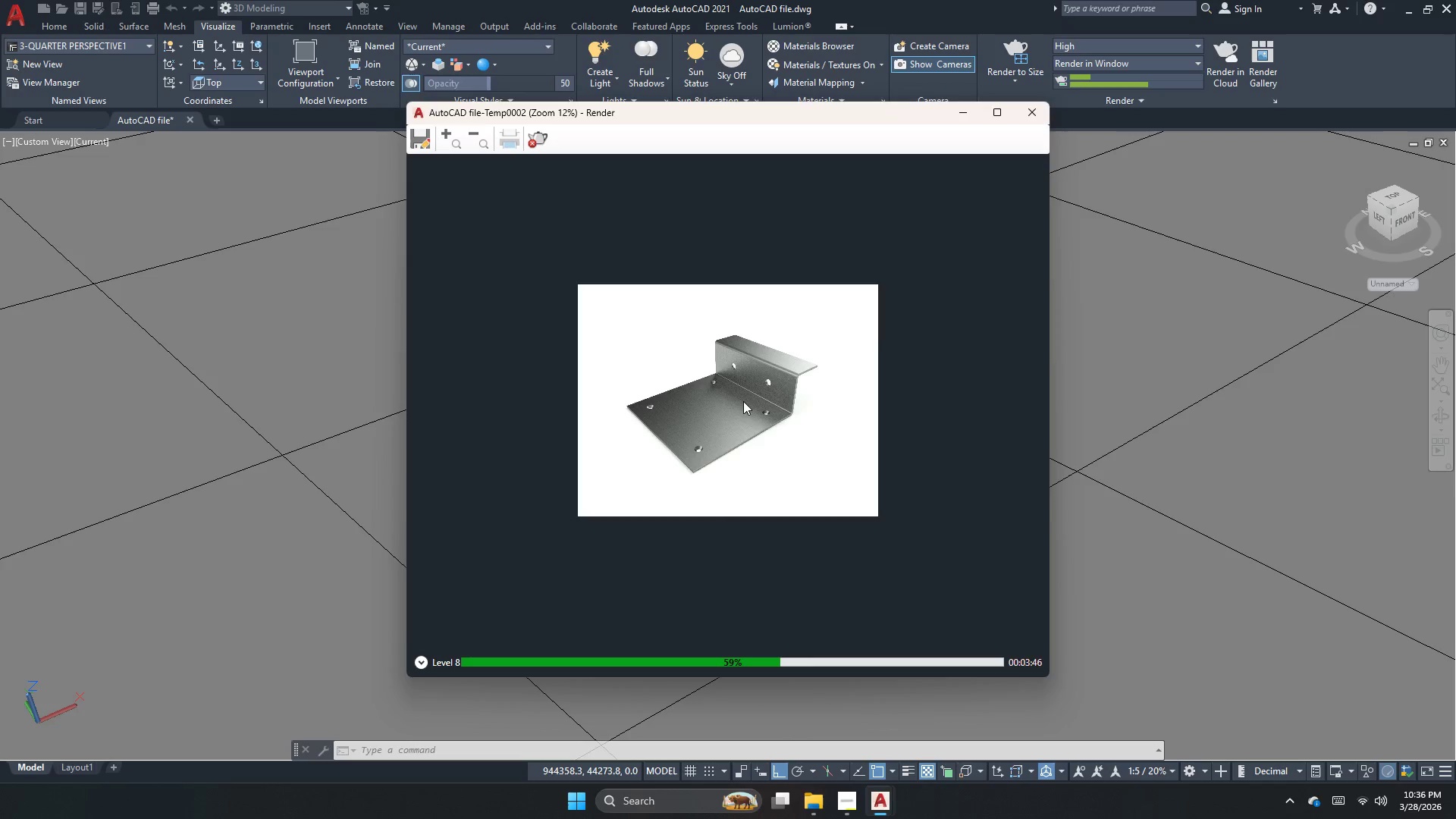 
scroll: coordinate [743, 401], scroll_direction: up, amount: 2.0
 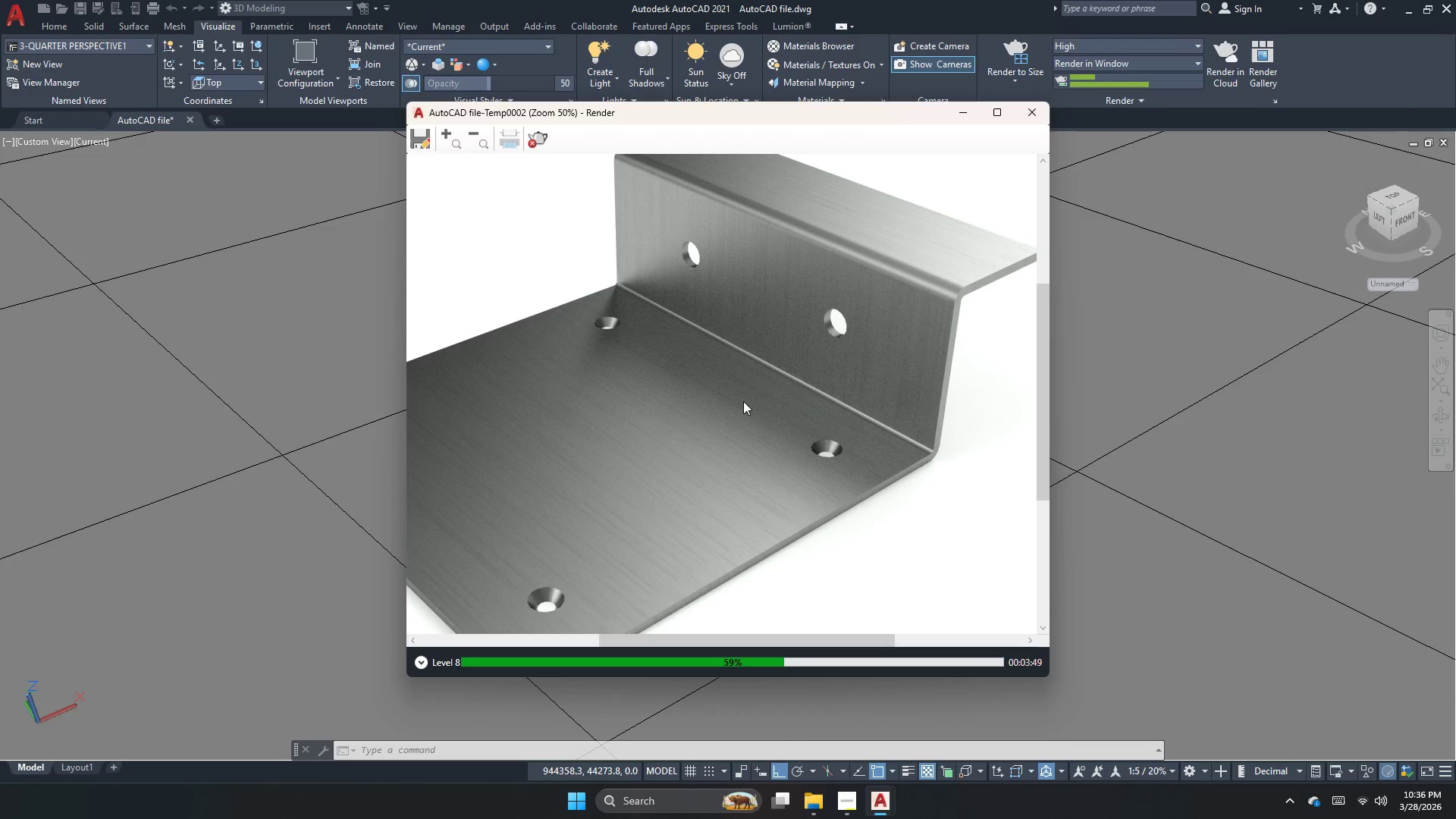 
scroll: coordinate [750, 404], scroll_direction: down, amount: 2.0
 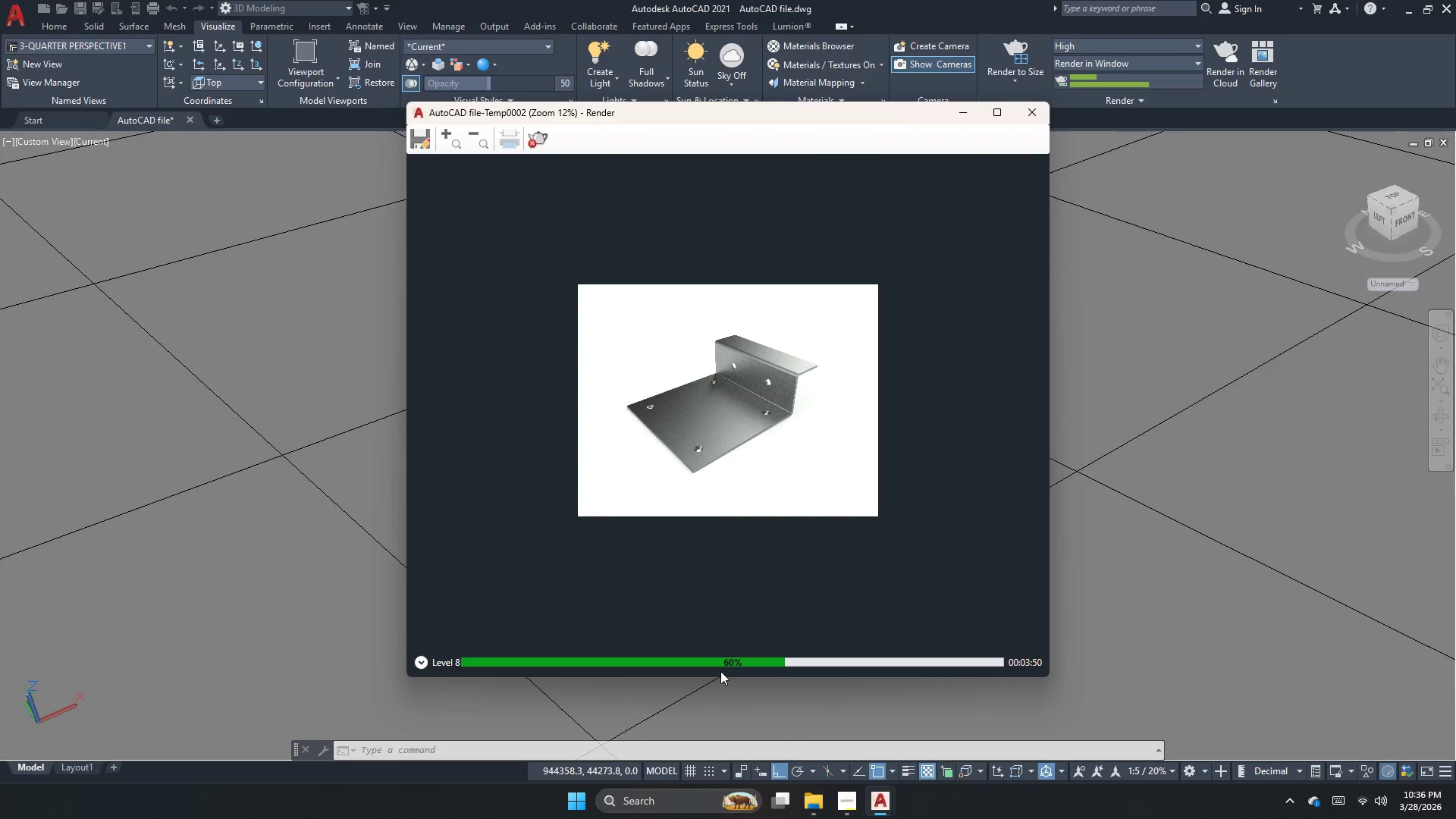 
scroll: coordinate [775, 462], scroll_direction: up, amount: 2.0
 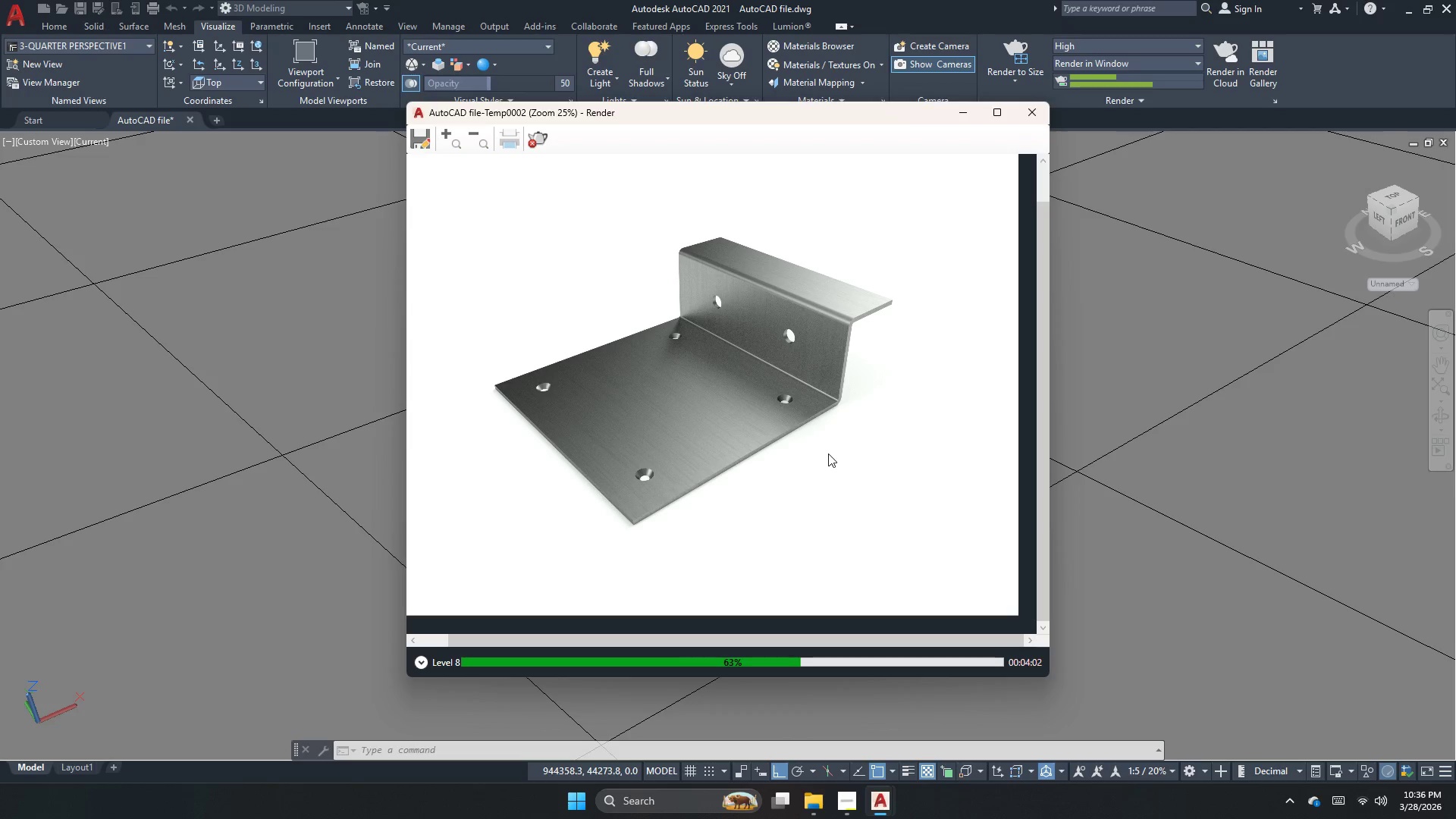 
wait(15.81)
 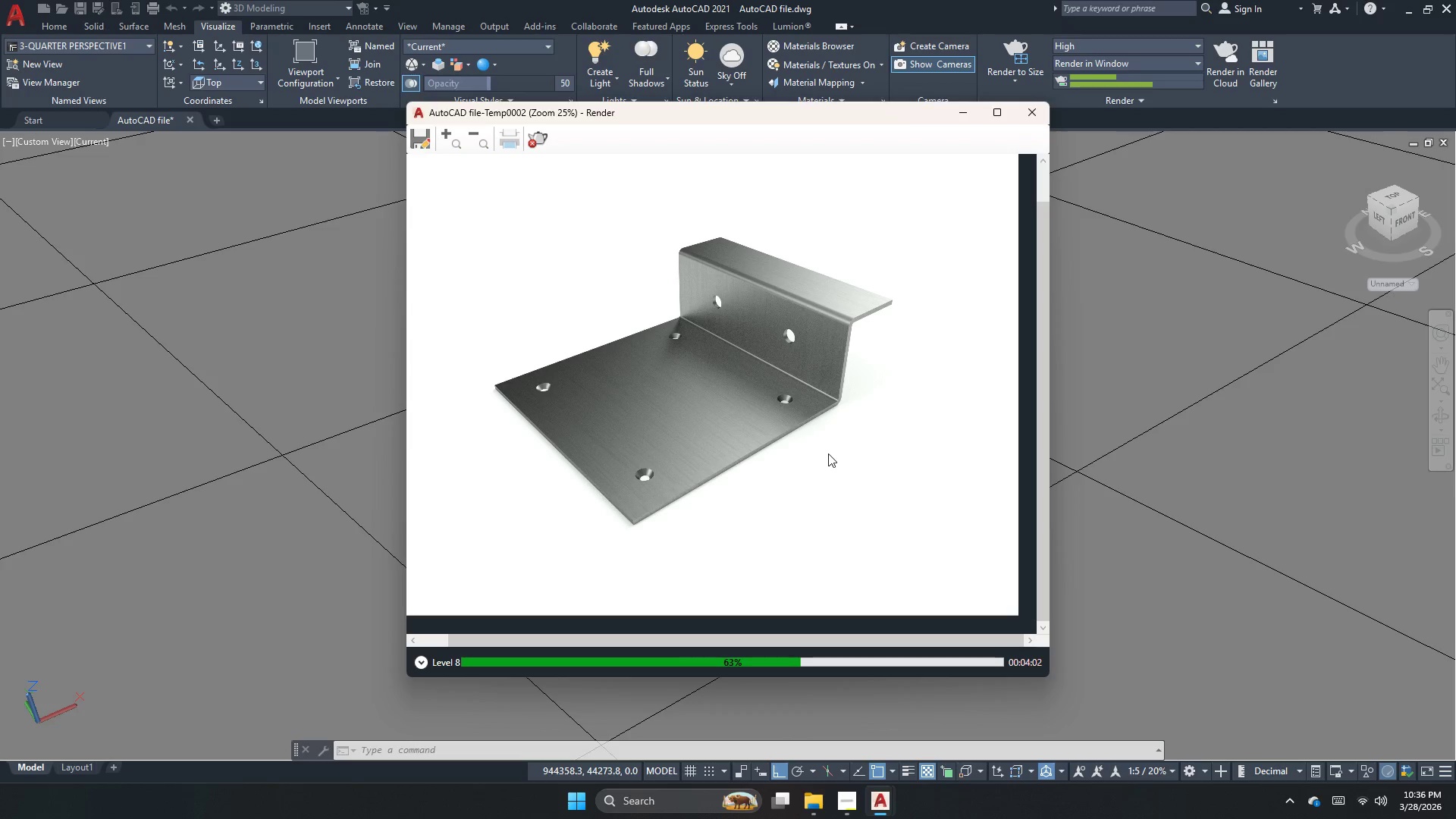 
scroll: coordinate [684, 424], scroll_direction: down, amount: 1.0
 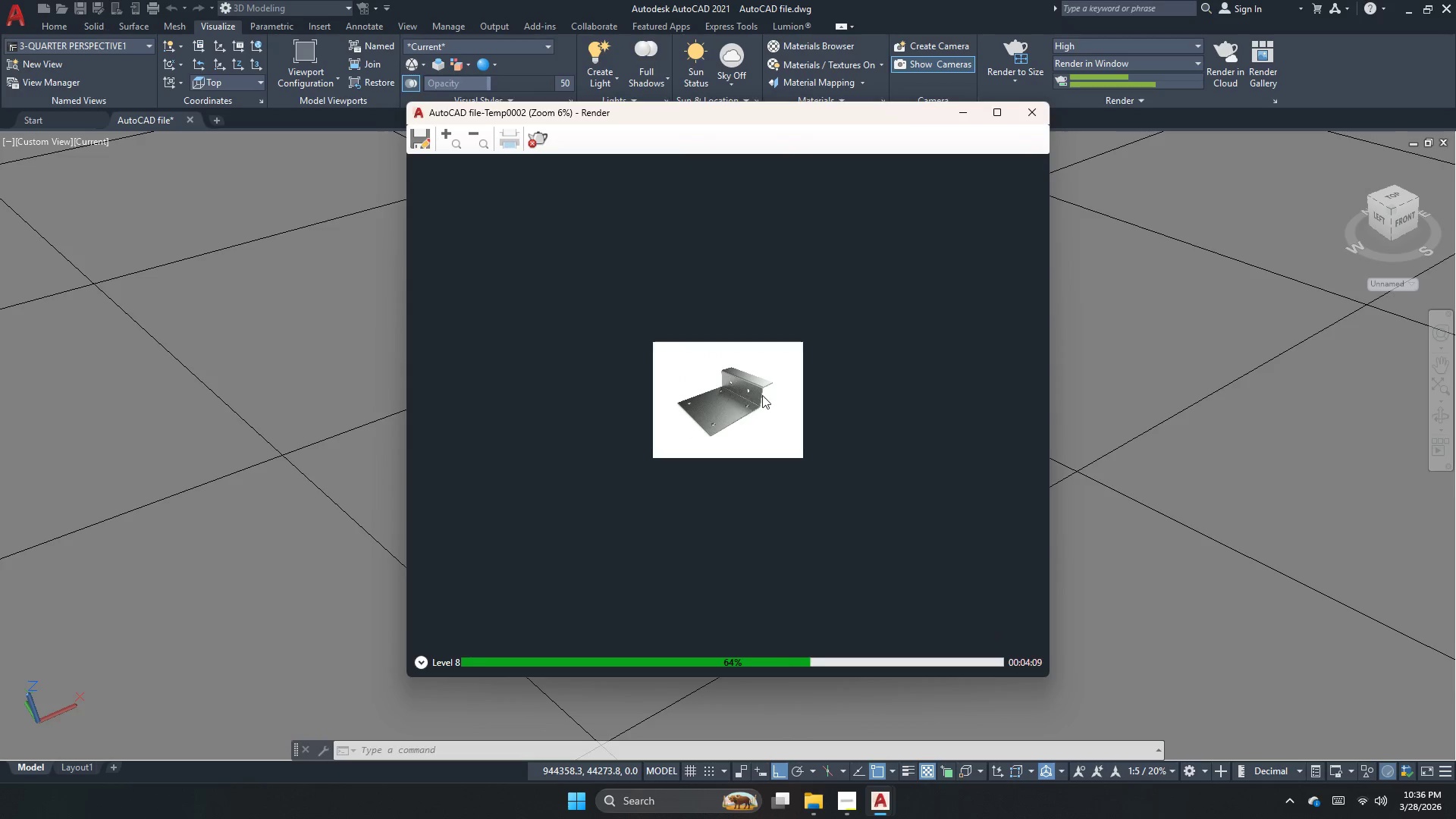 
scroll: coordinate [762, 395], scroll_direction: up, amount: 2.0
 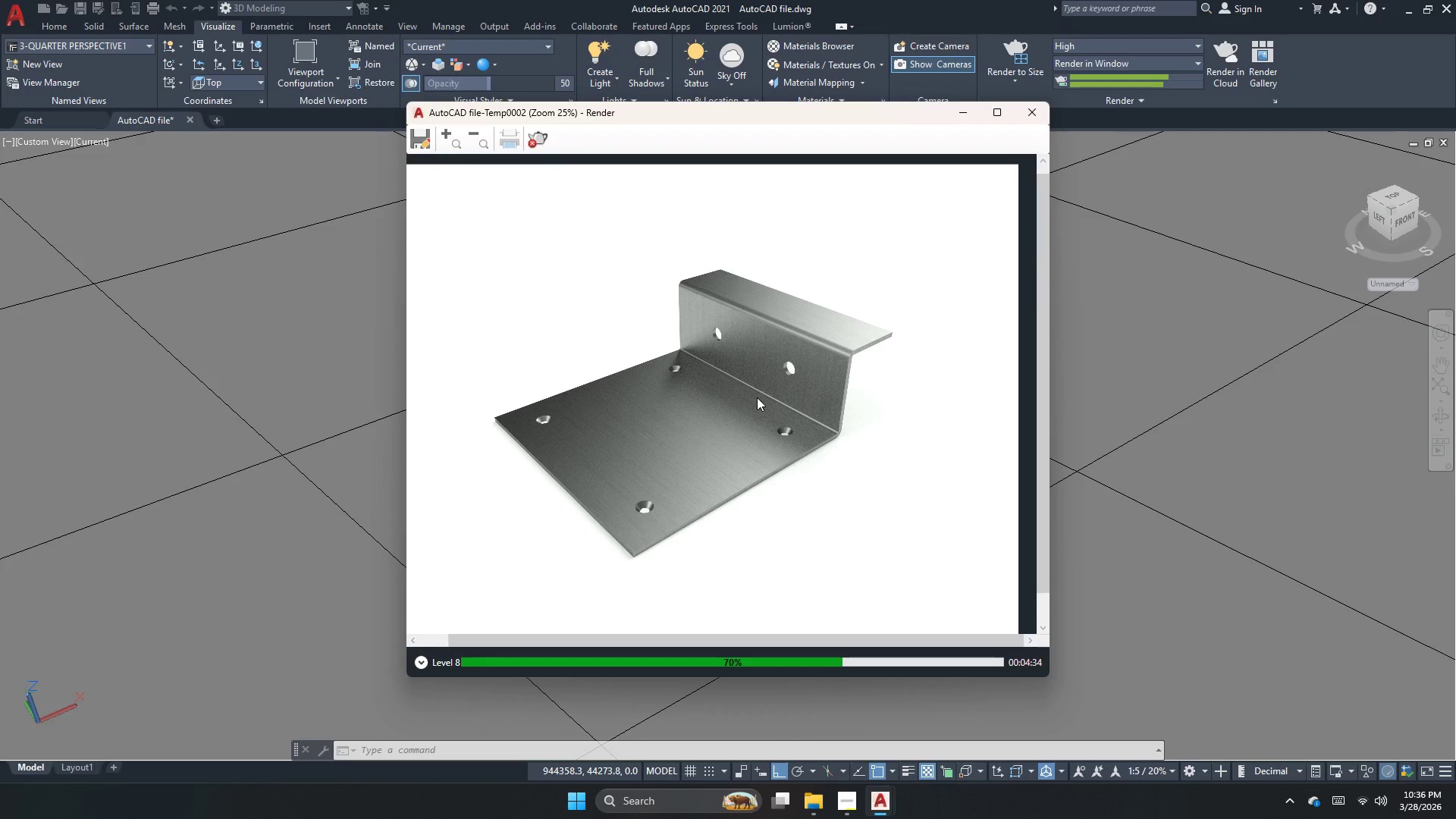 
wait(27.39)
 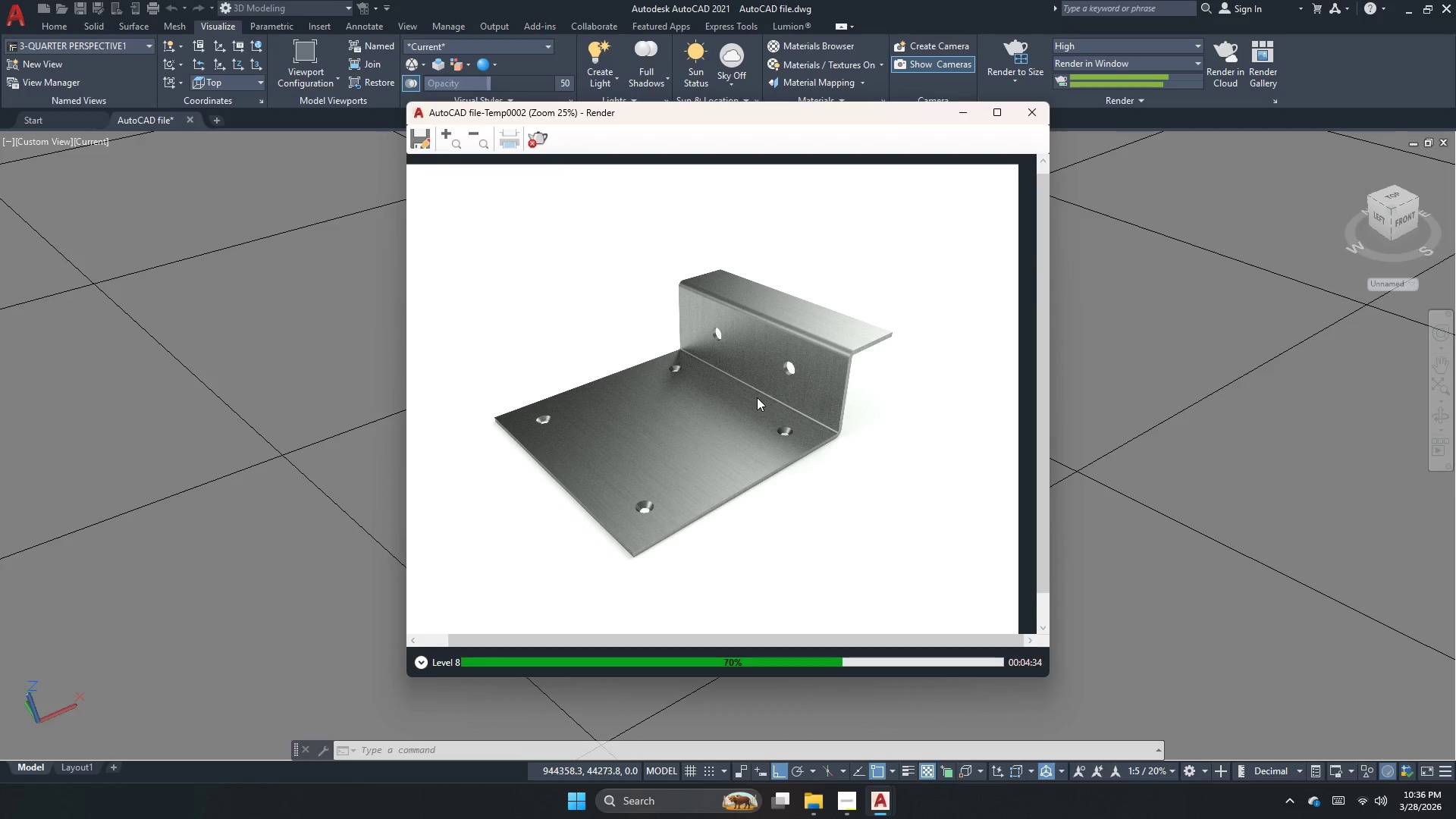 
scroll: coordinate [630, 394], scroll_direction: down, amount: 2.0
 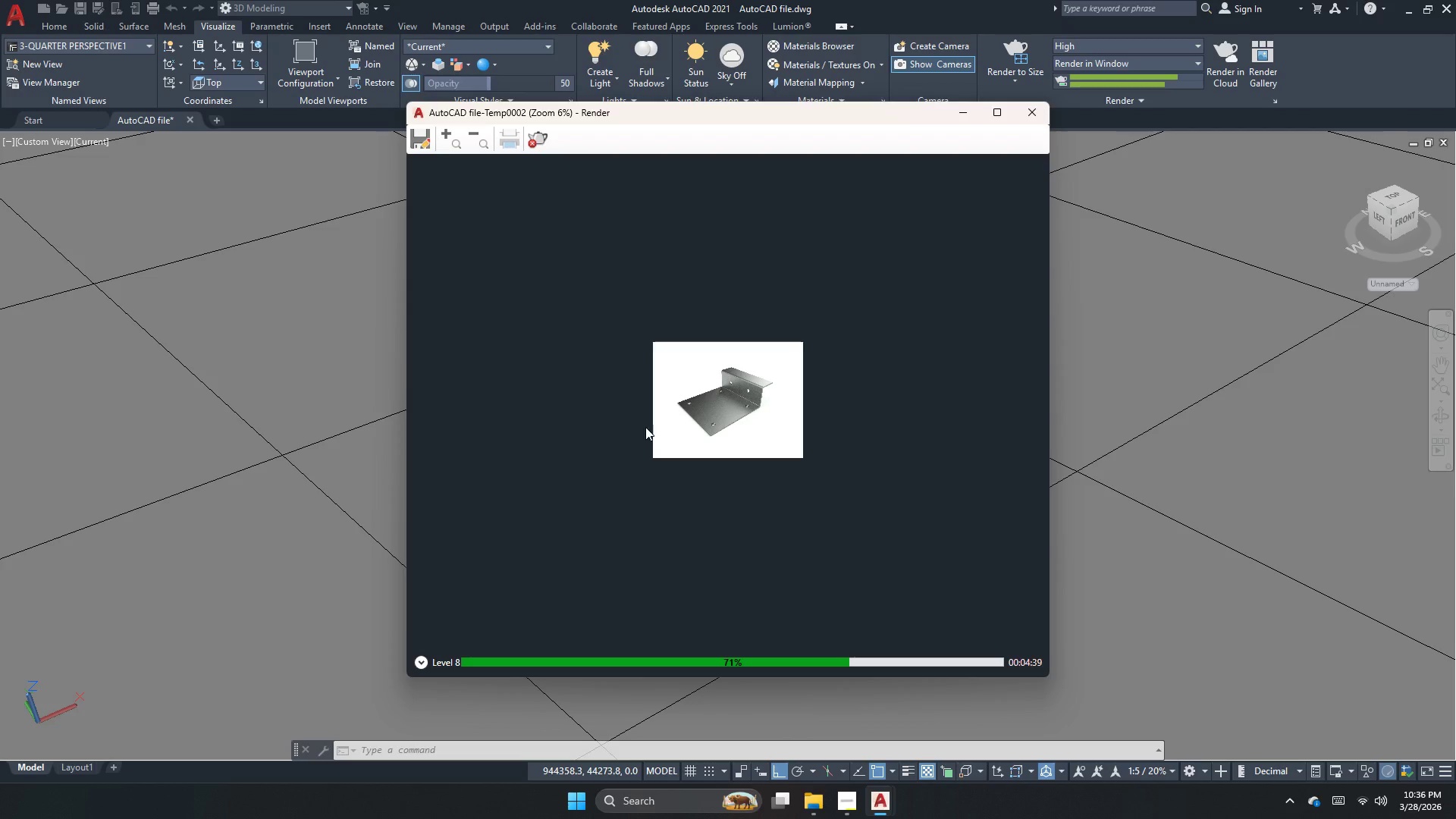 
scroll: coordinate [692, 406], scroll_direction: up, amount: 1.0
 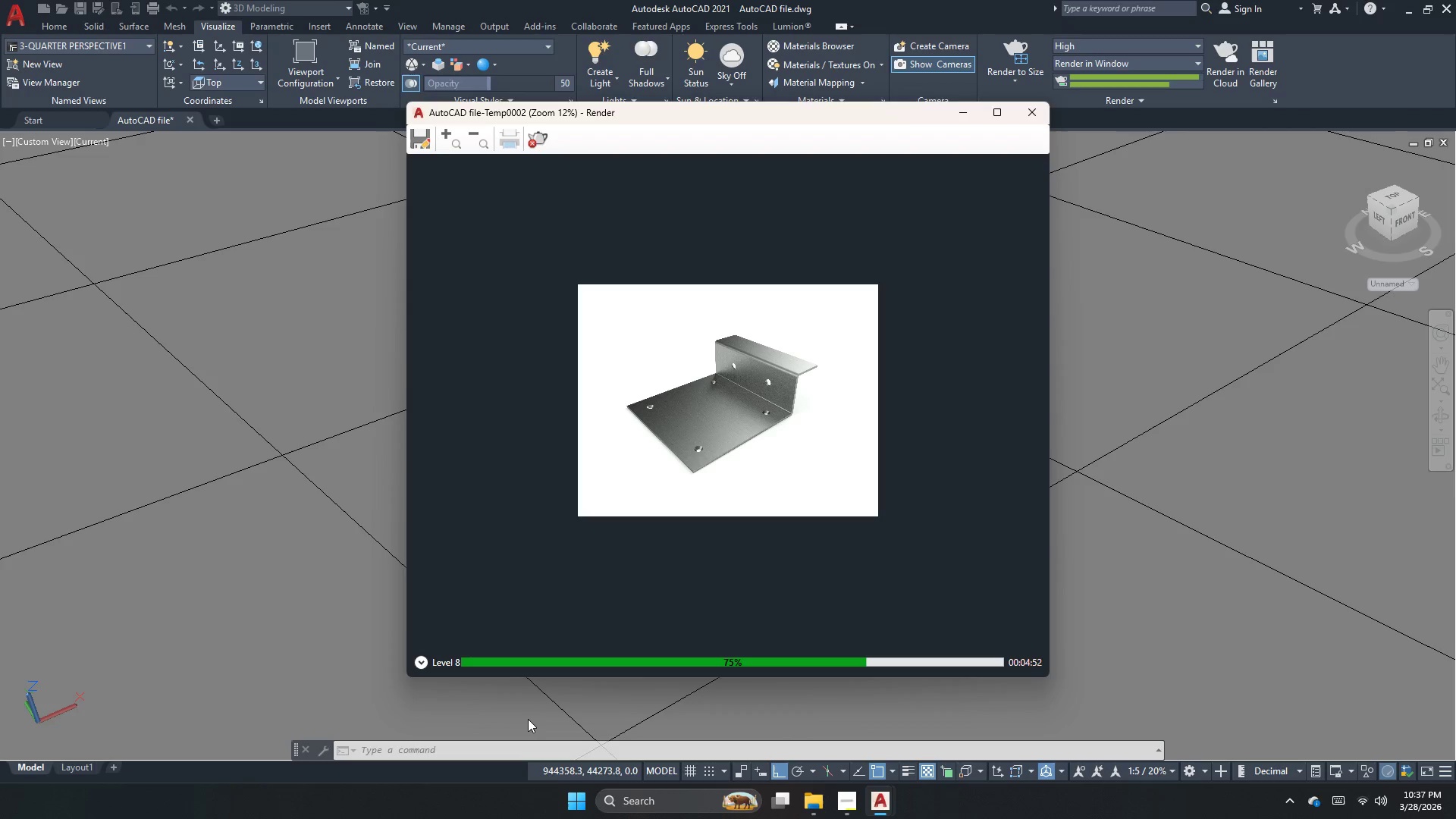 
wait(16.77)
 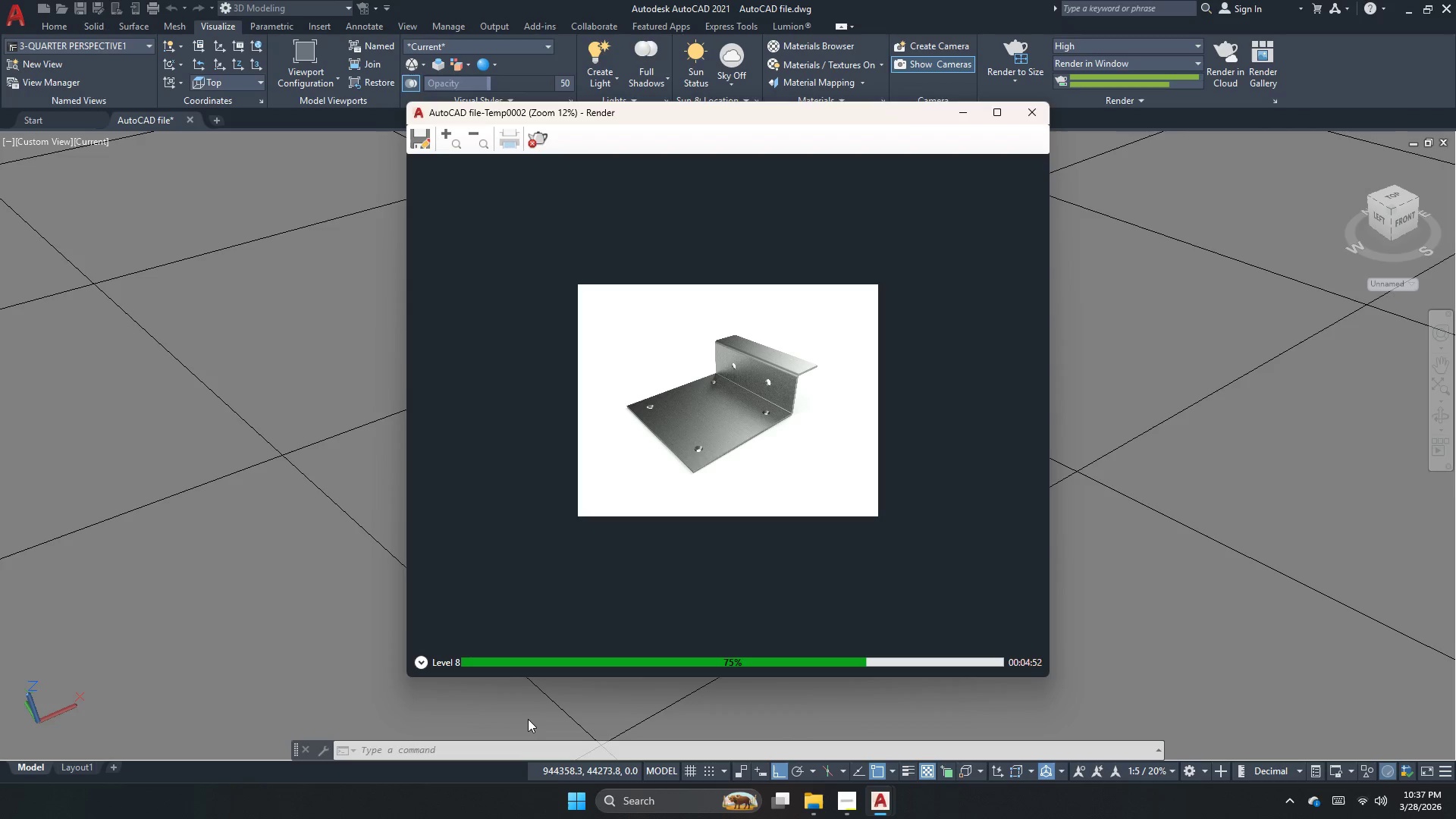 
left_click([846, 799])